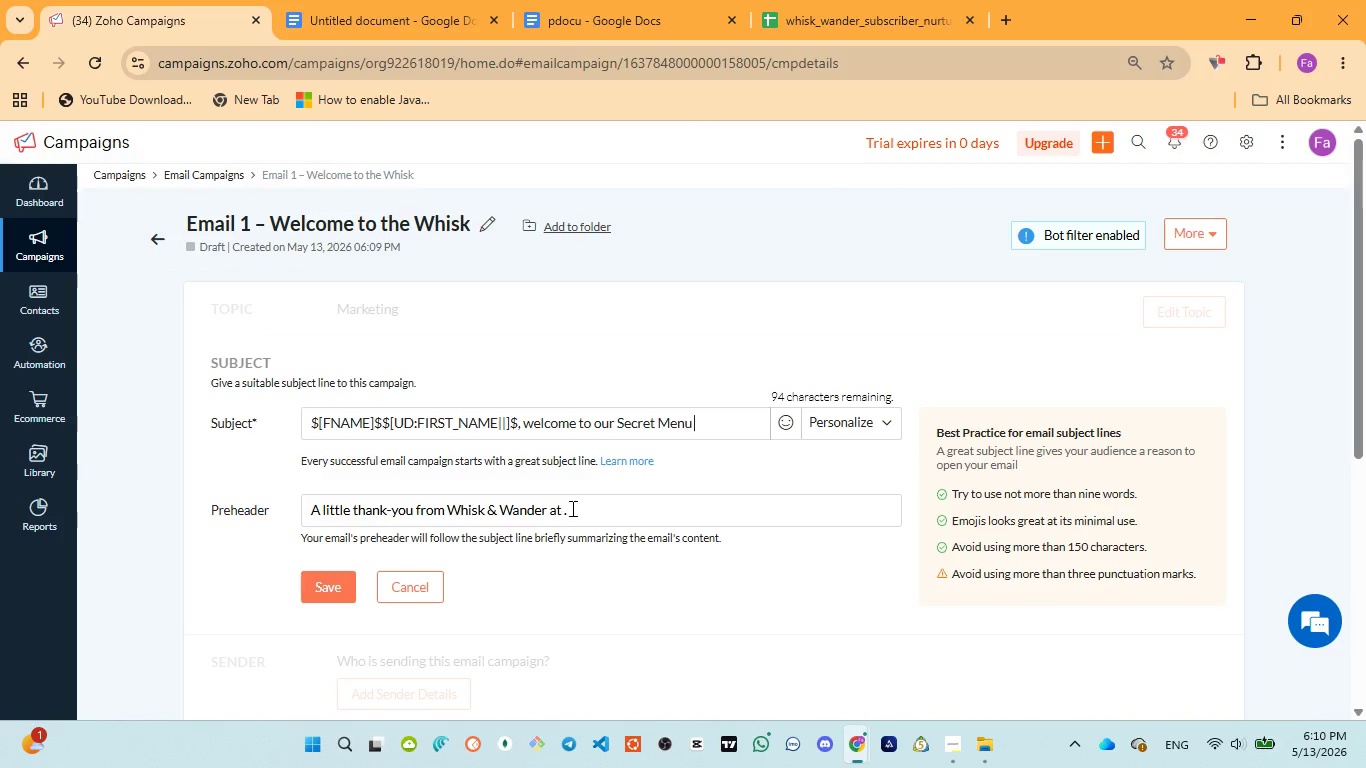 
left_click([574, 509])
 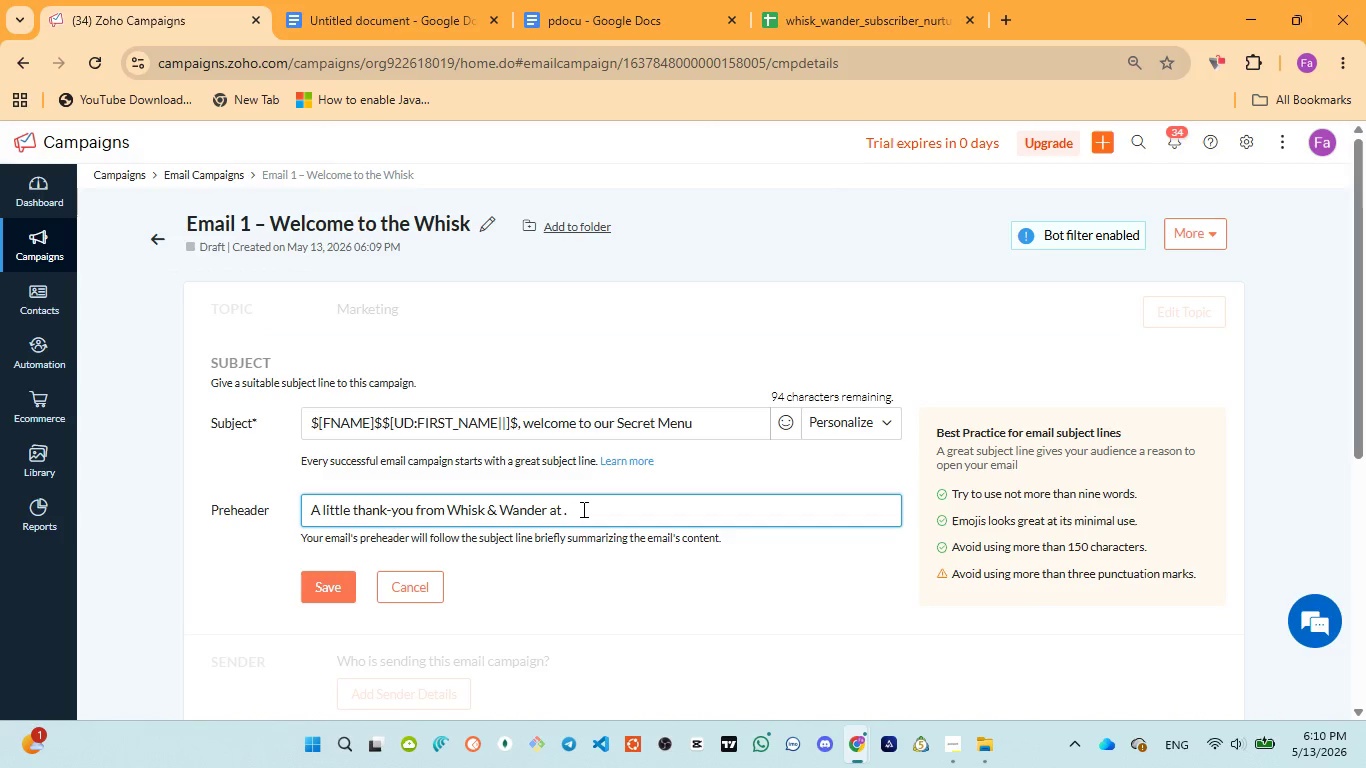 
key(ArrowLeft)
 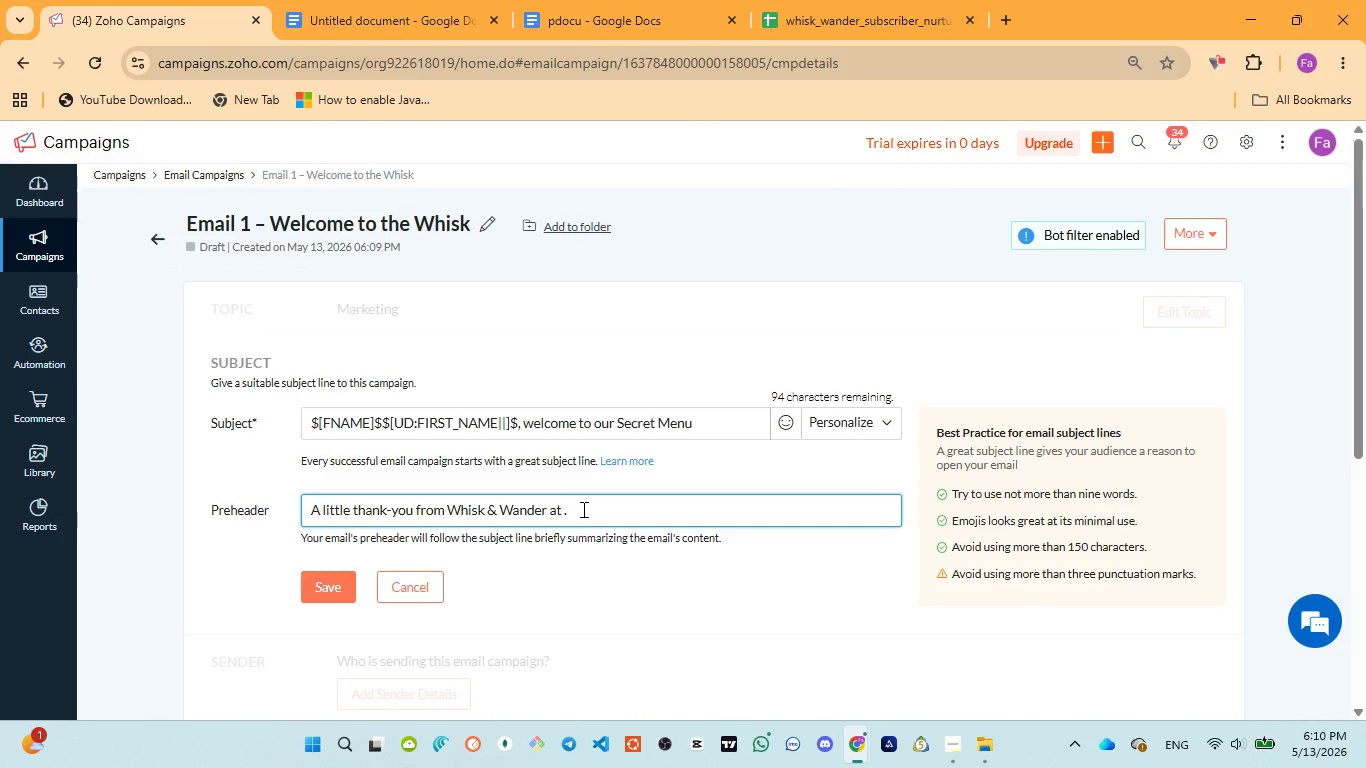 
key(Control+V)
 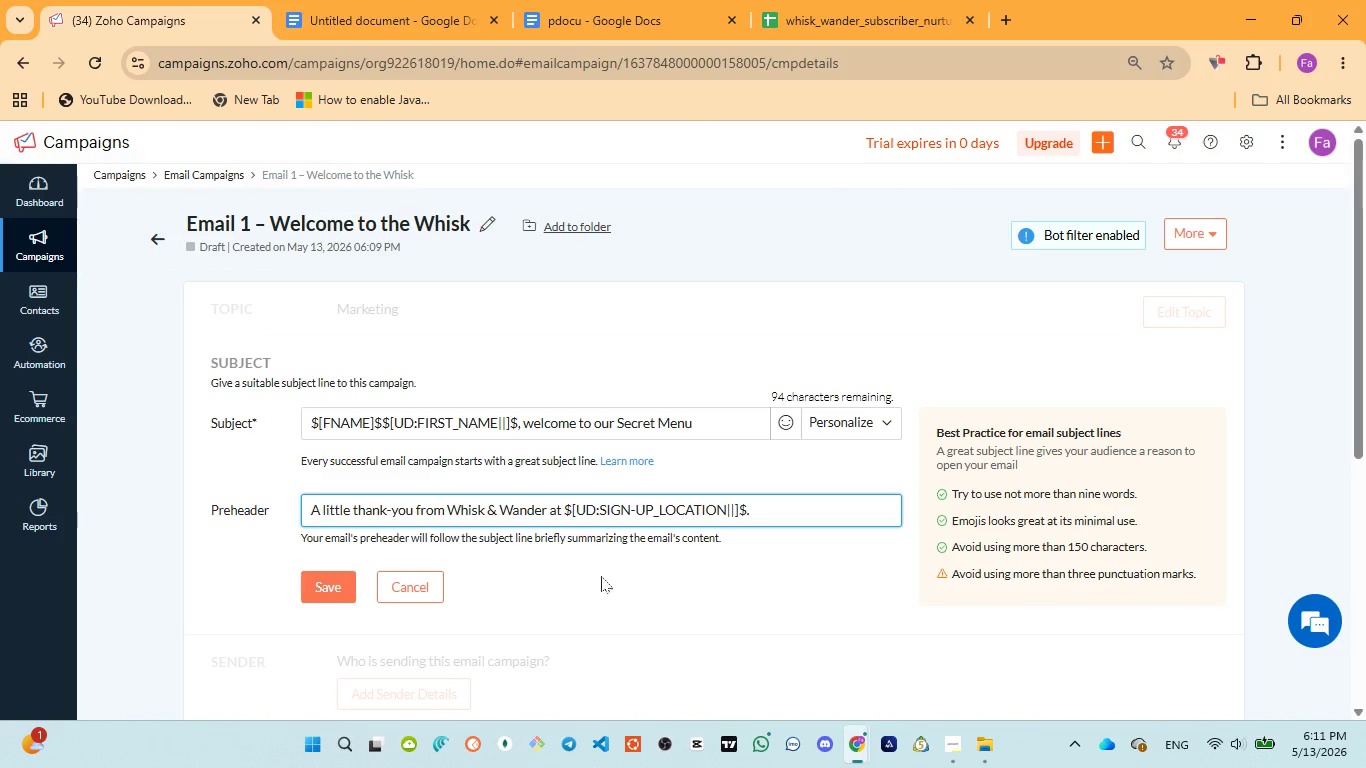 
wait(38.86)
 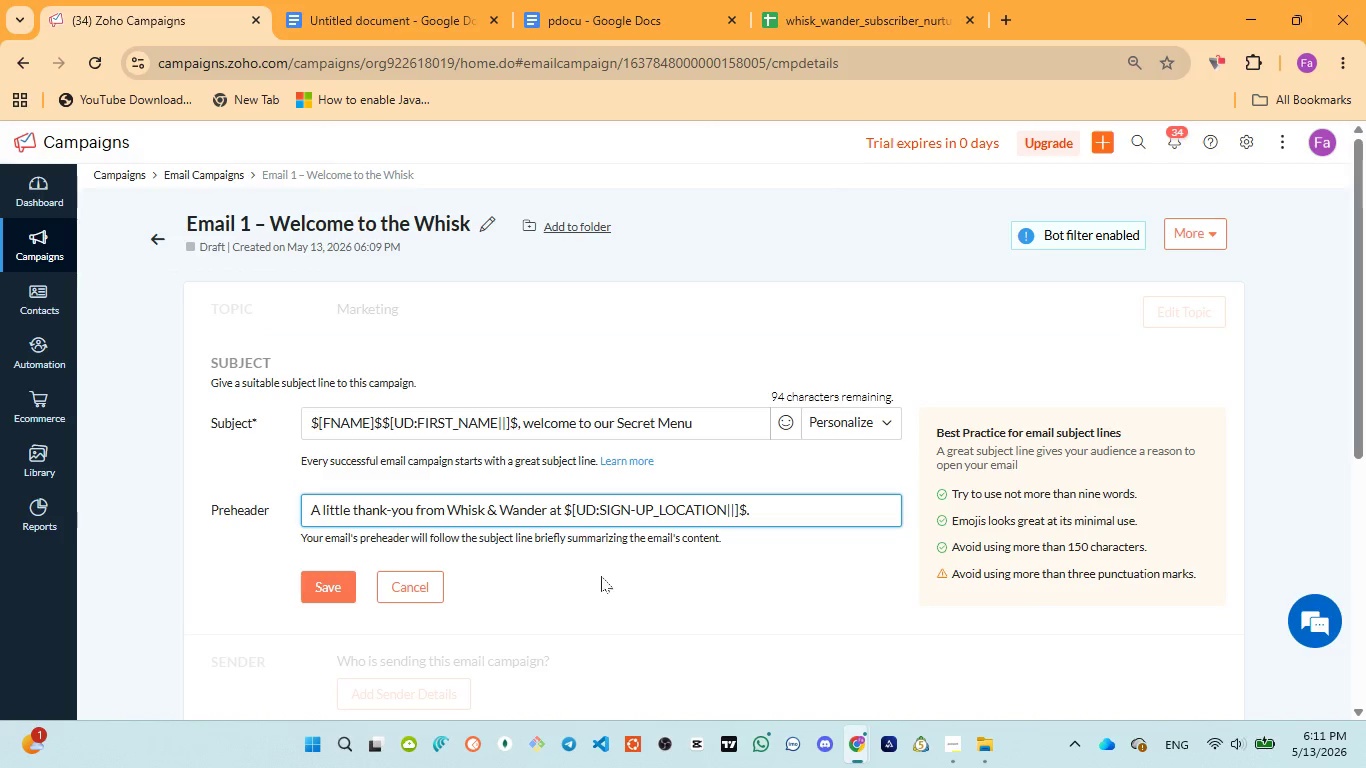 
left_click_drag(start_coordinate=[312, 415], to_coordinate=[384, 418])
 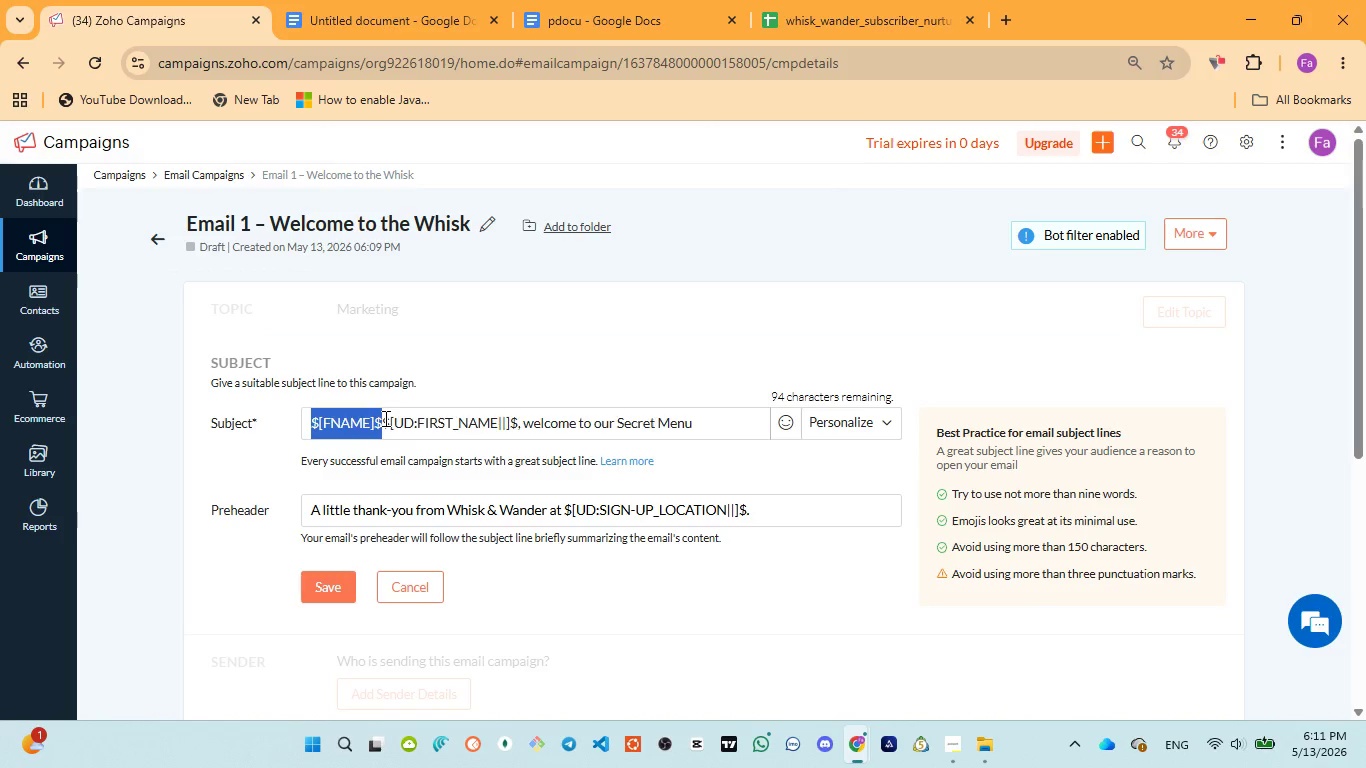 
key(Numpad1)
 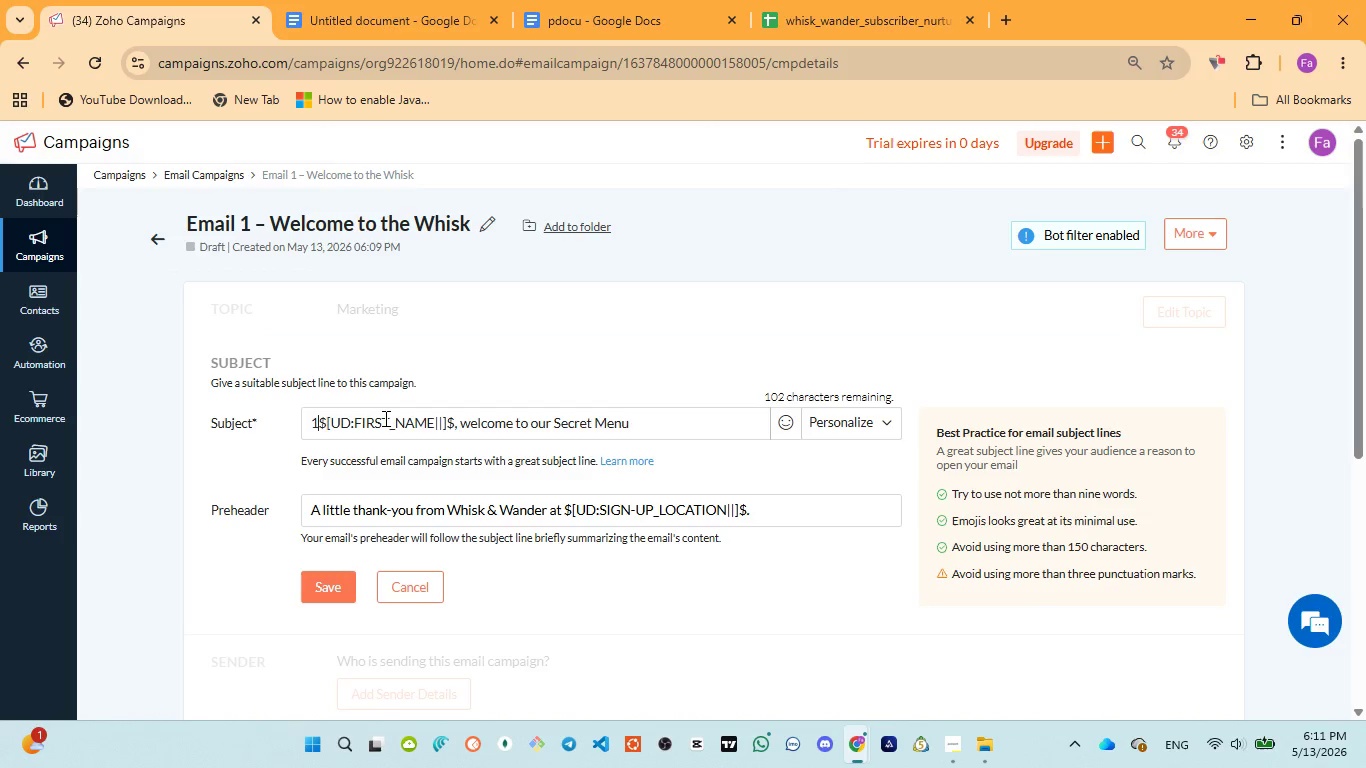 